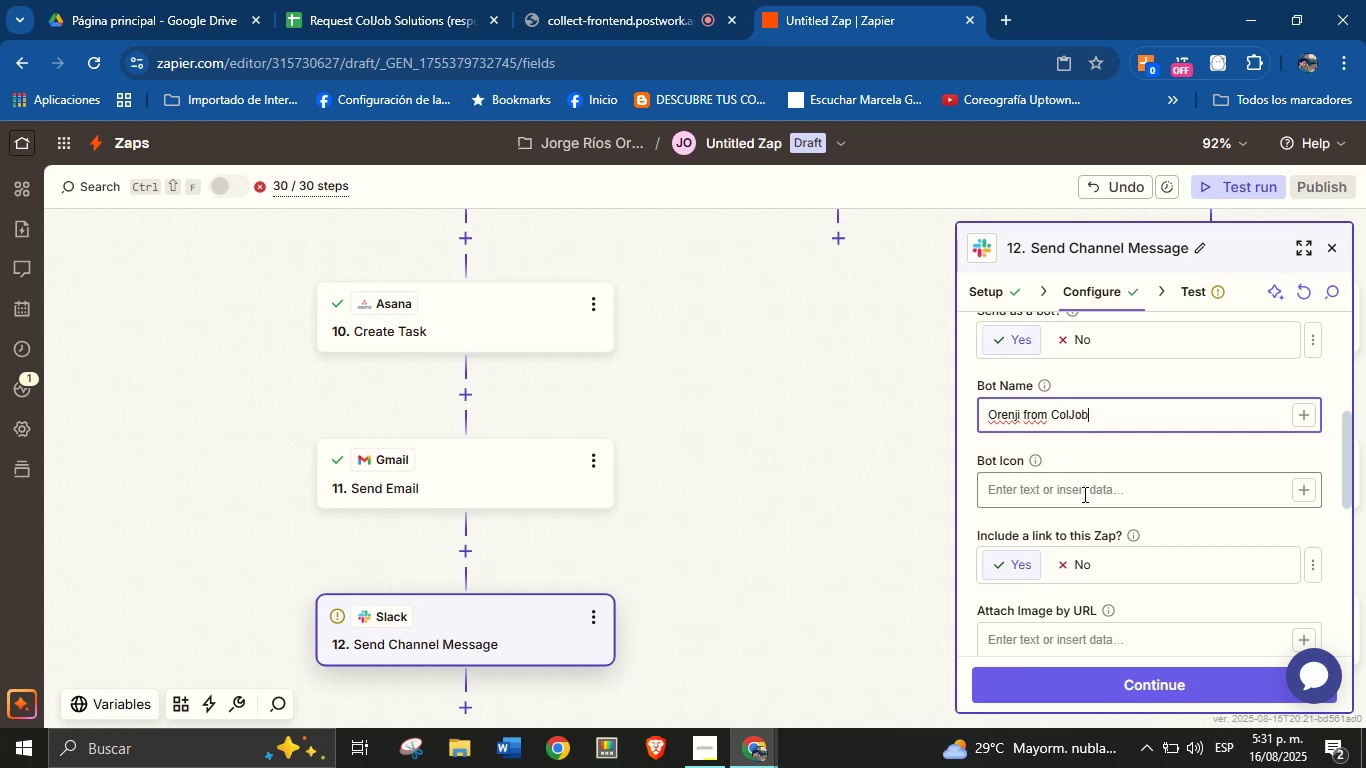 
left_click([1100, 466])
 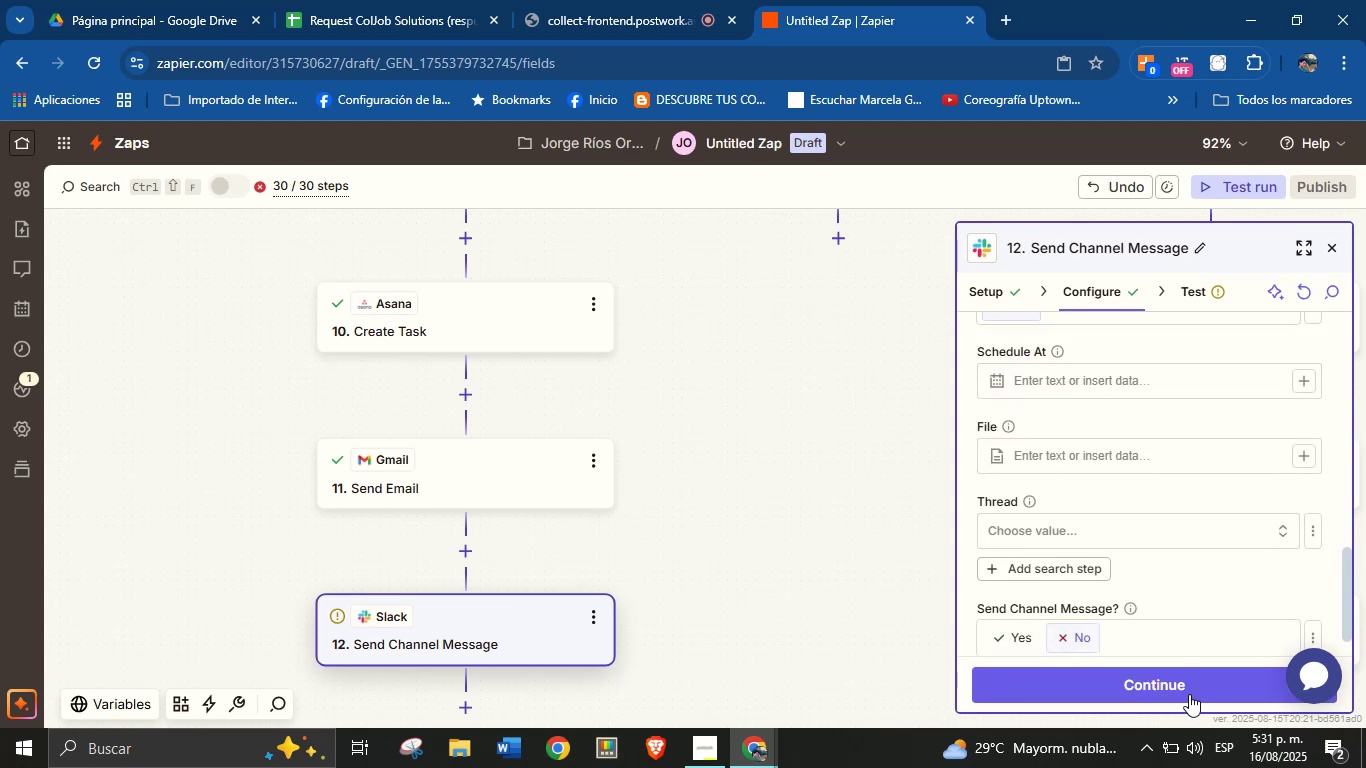 
wait(5.54)
 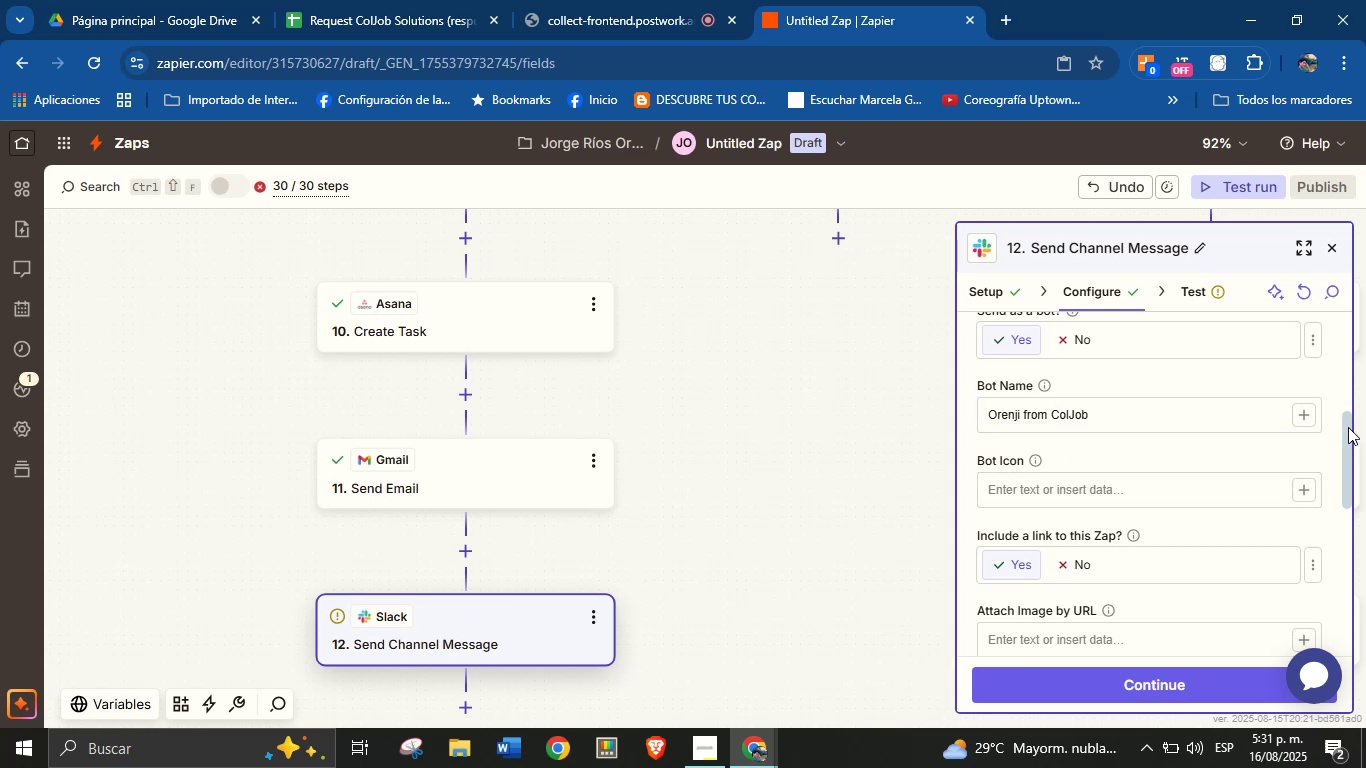 
left_click([1193, 683])
 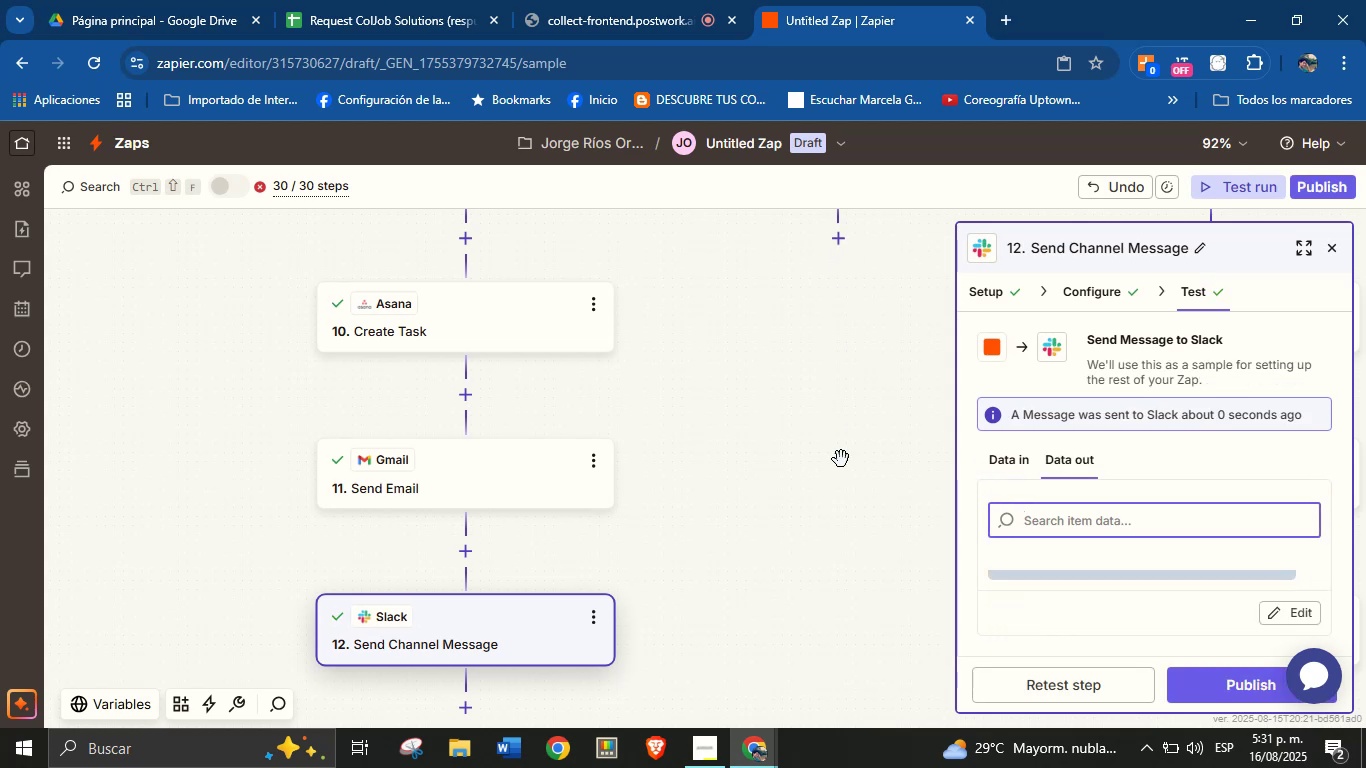 
wait(7.2)
 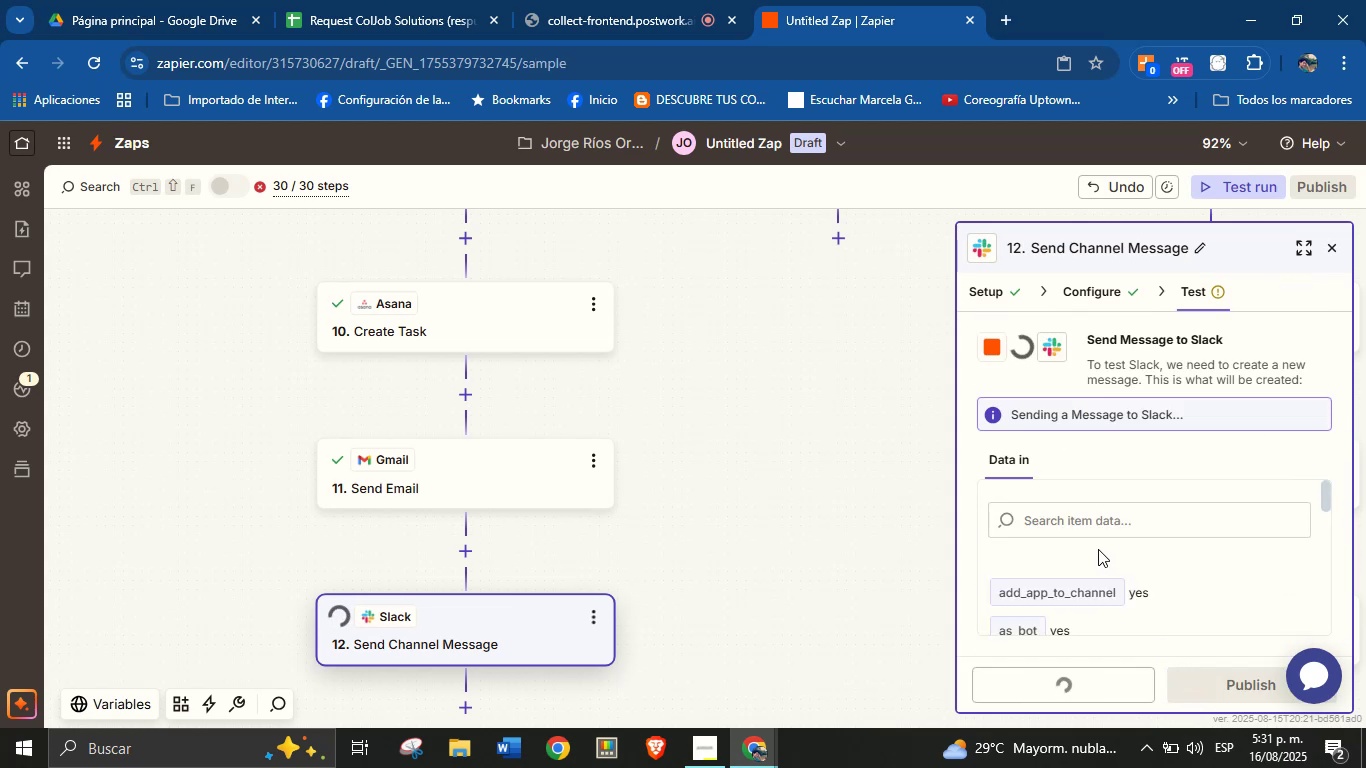 
left_click([738, 151])
 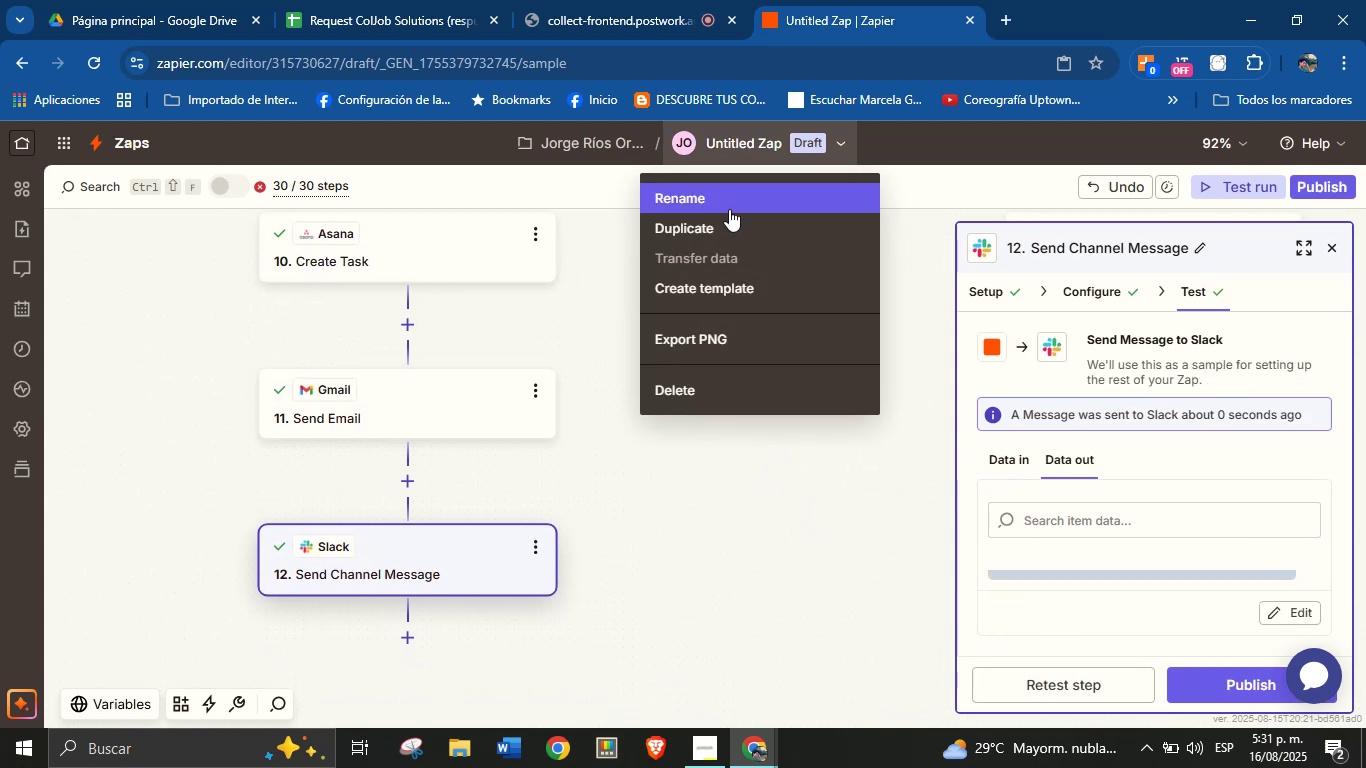 
left_click([732, 200])
 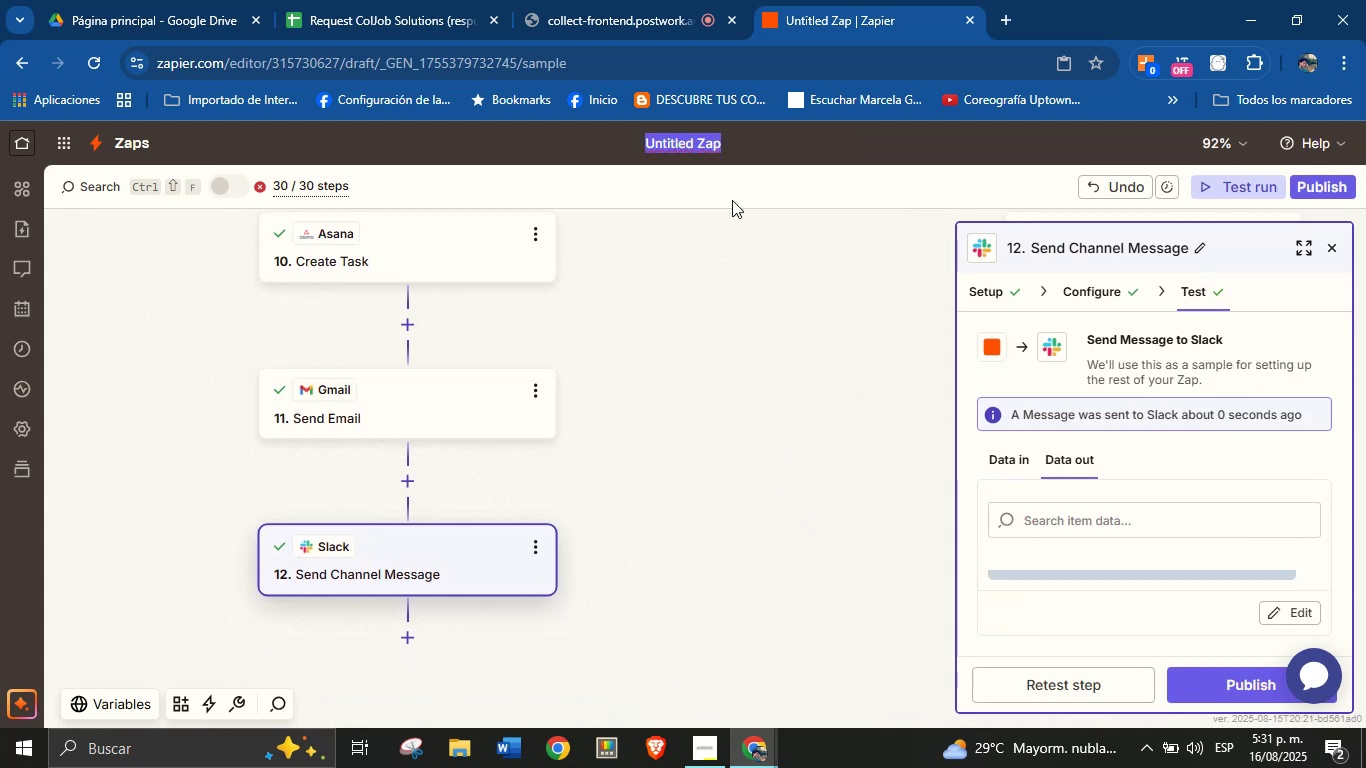 
type(Ci)
key(Backspace)
key(Backspace)
type(NewcLI)
key(Backspace)
key(Backspace)
key(Backspace)
type(Clients)
 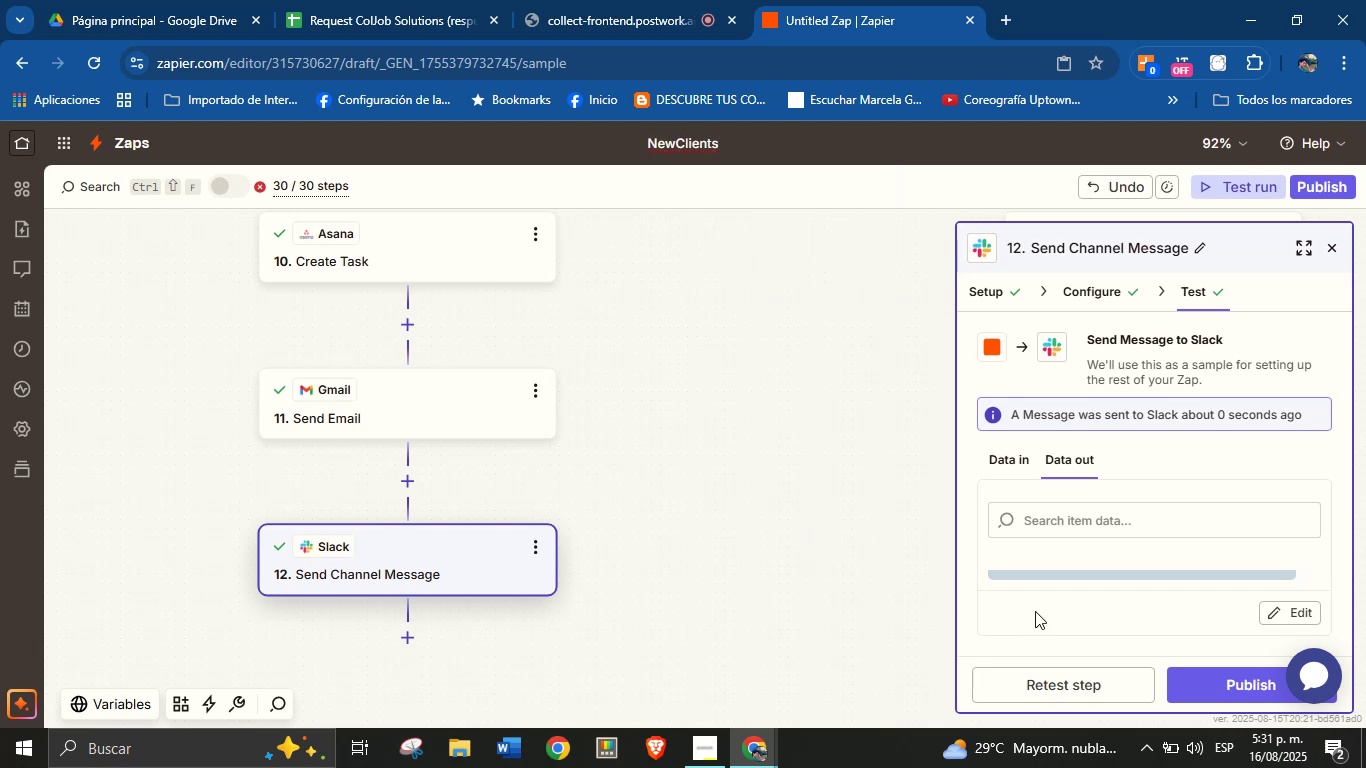 
left_click([789, 498])
 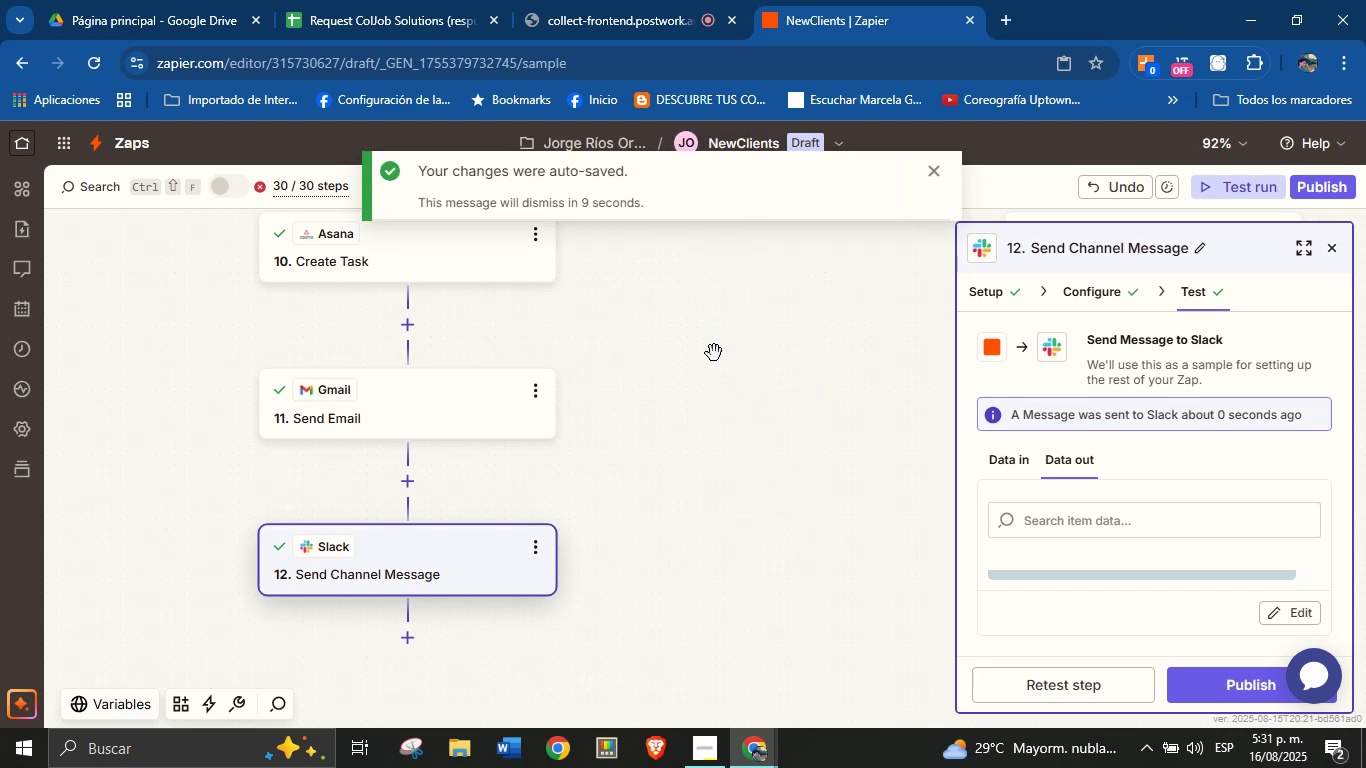 
hold_key(key=ControlLeft, duration=1.36)
scroll: coordinate [714, 360], scroll_direction: down, amount: 4.0
 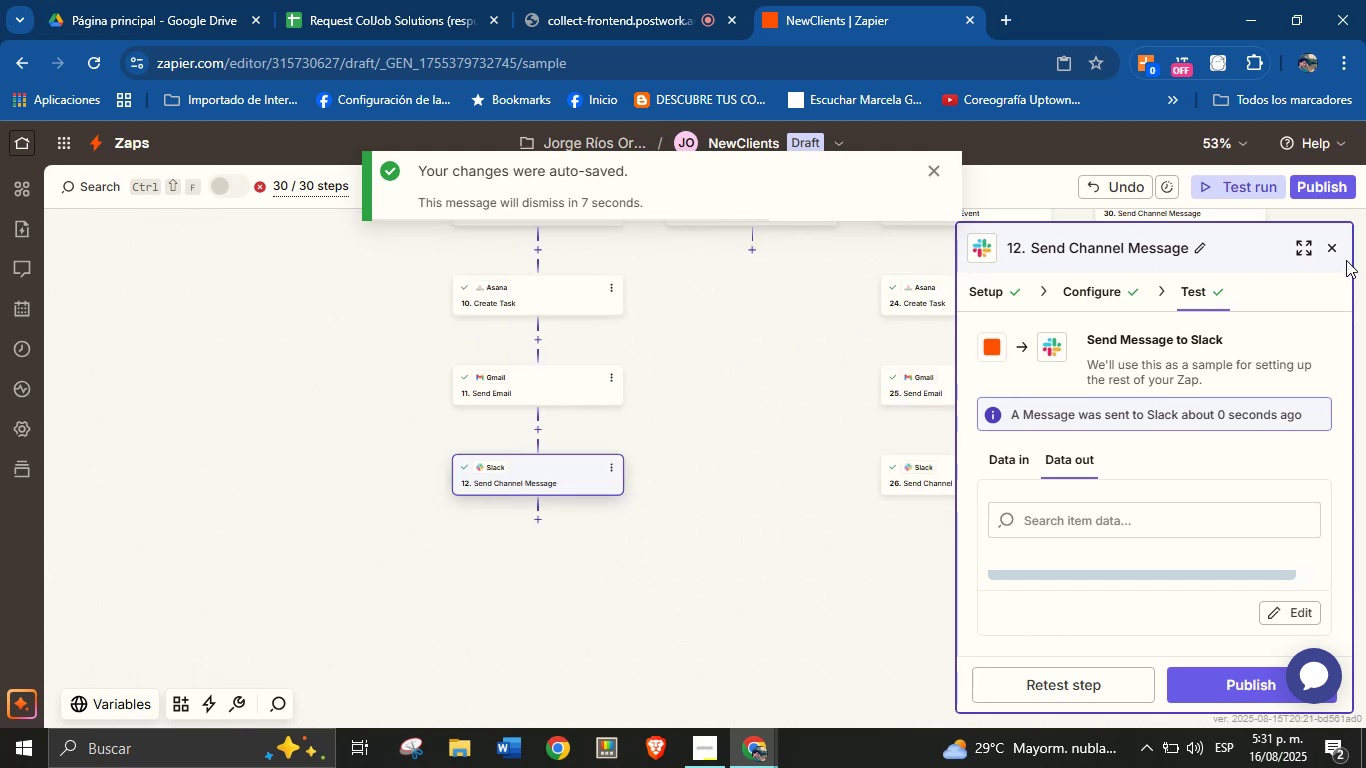 
left_click([1330, 249])
 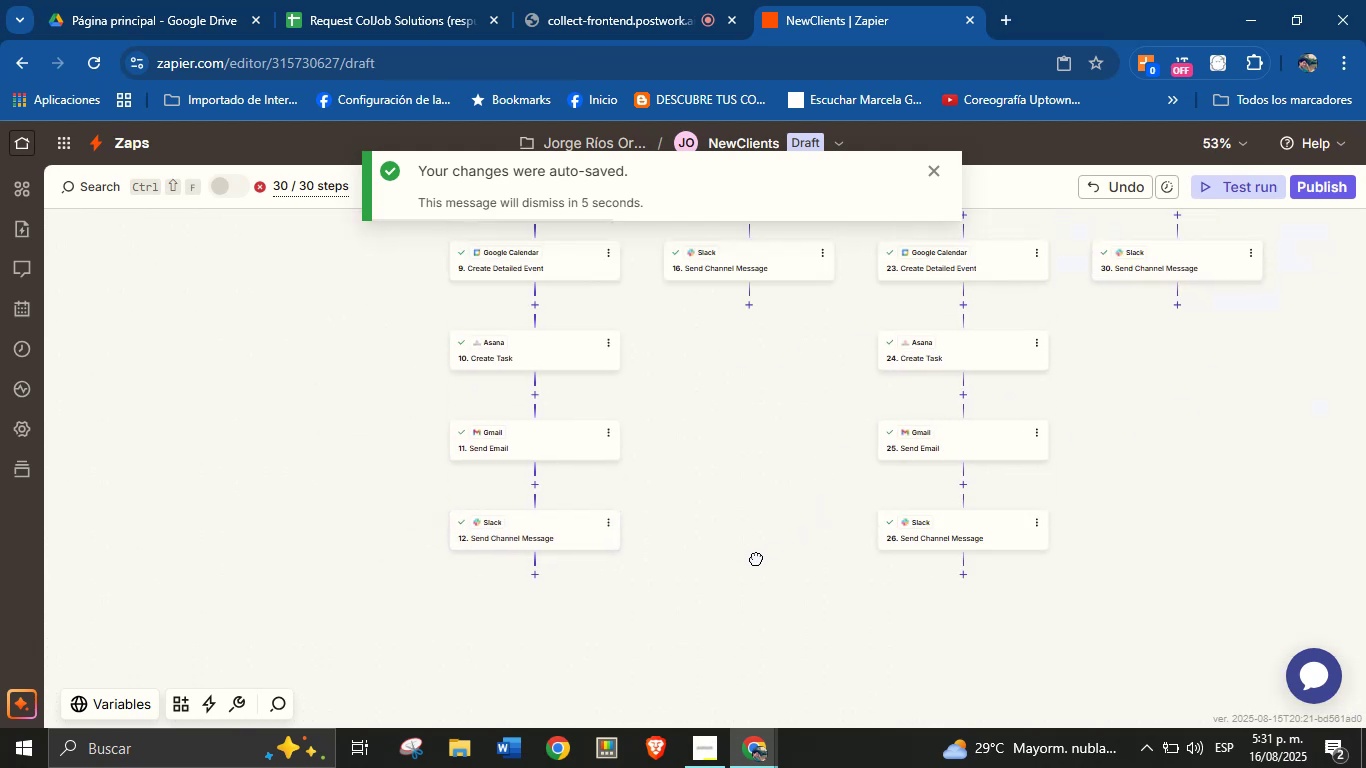 
hold_key(key=ControlLeft, duration=0.67)
scroll: coordinate [860, 494], scroll_direction: down, amount: 1.0
 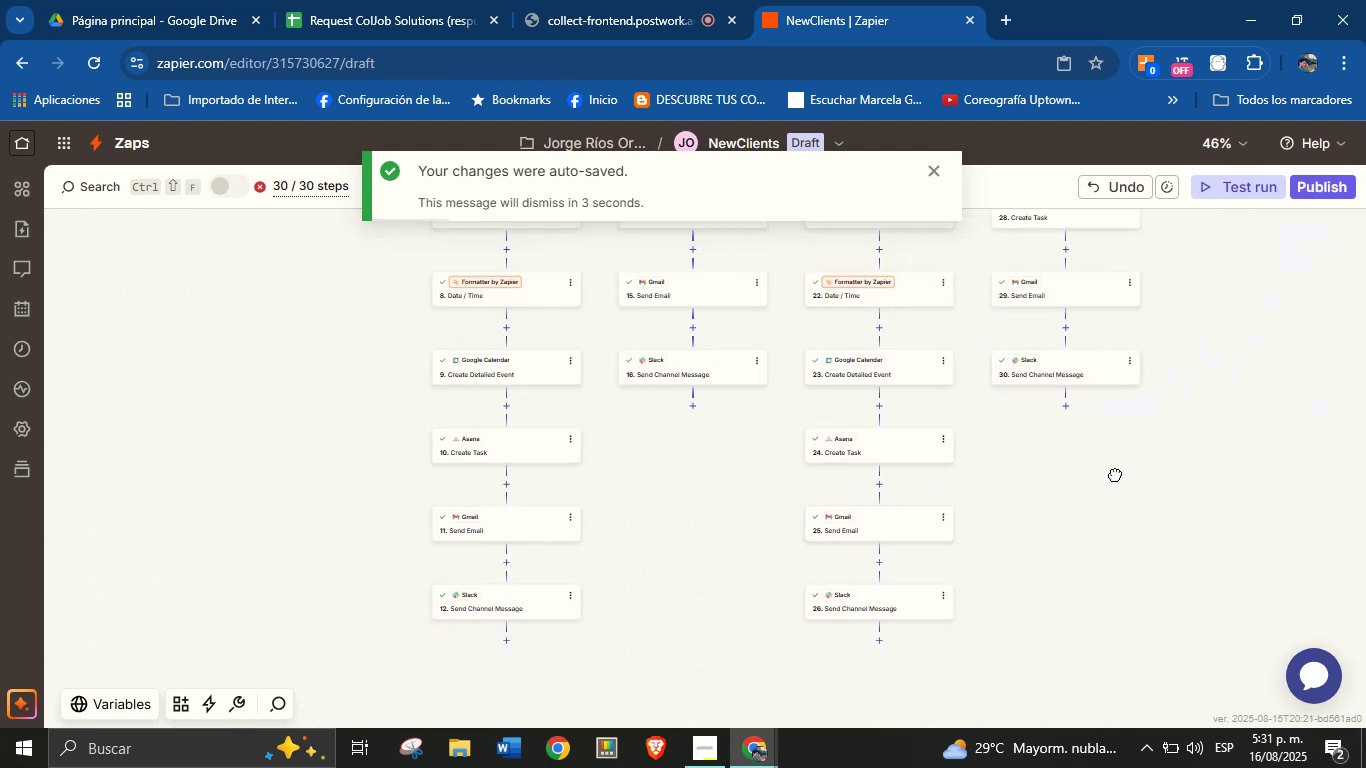 
hold_key(key=ControlLeft, duration=1.1)
scroll: coordinate [1083, 503], scroll_direction: down, amount: 4.0
 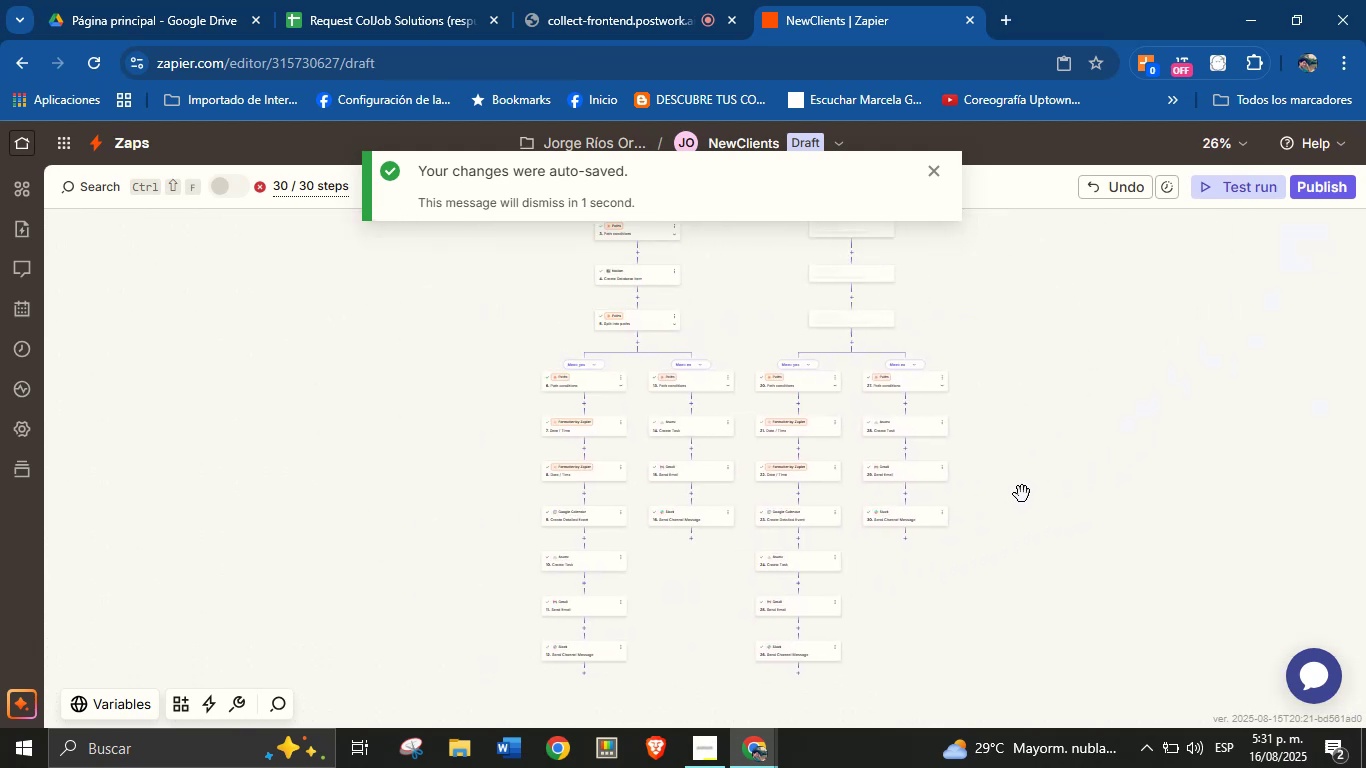 
hold_key(key=ControlLeft, duration=0.79)
scroll: coordinate [1066, 446], scroll_direction: down, amount: 1.0
 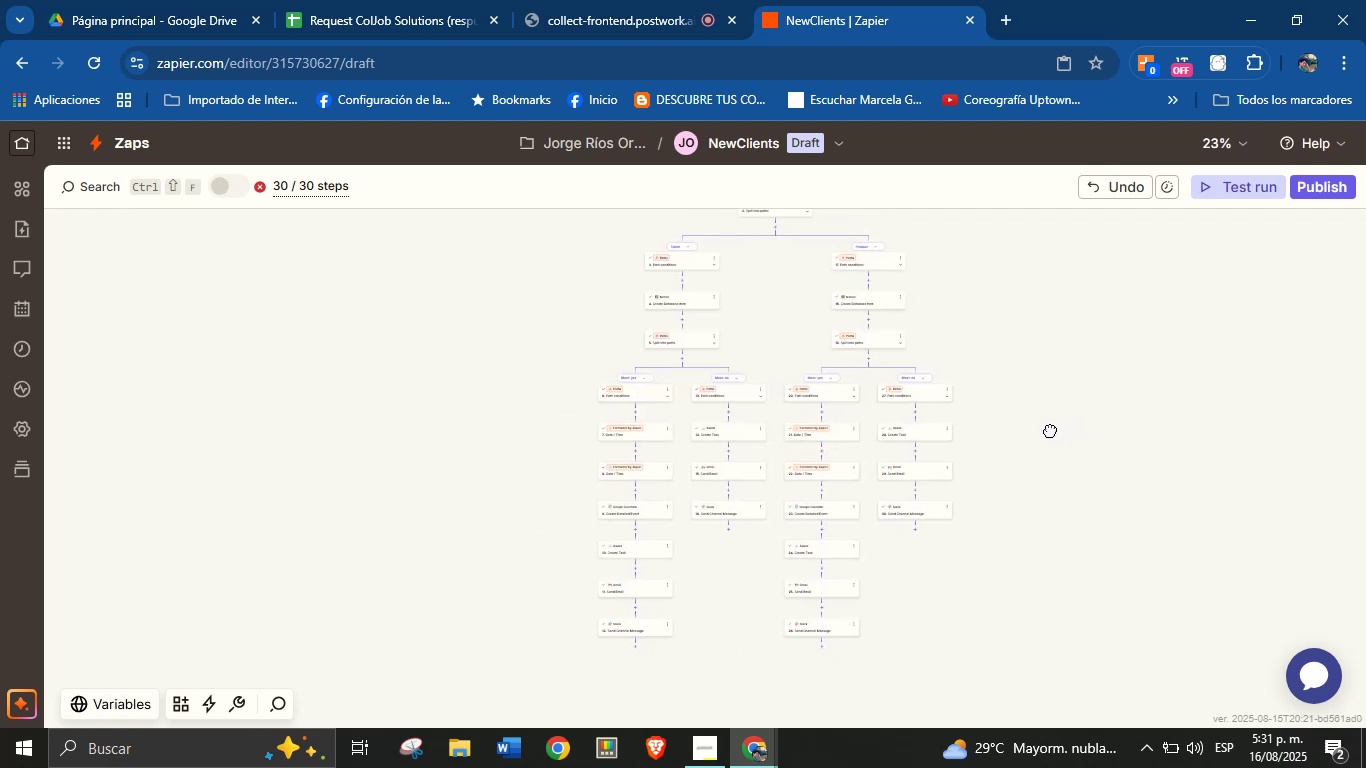 
hold_key(key=ControlLeft, duration=0.7)
 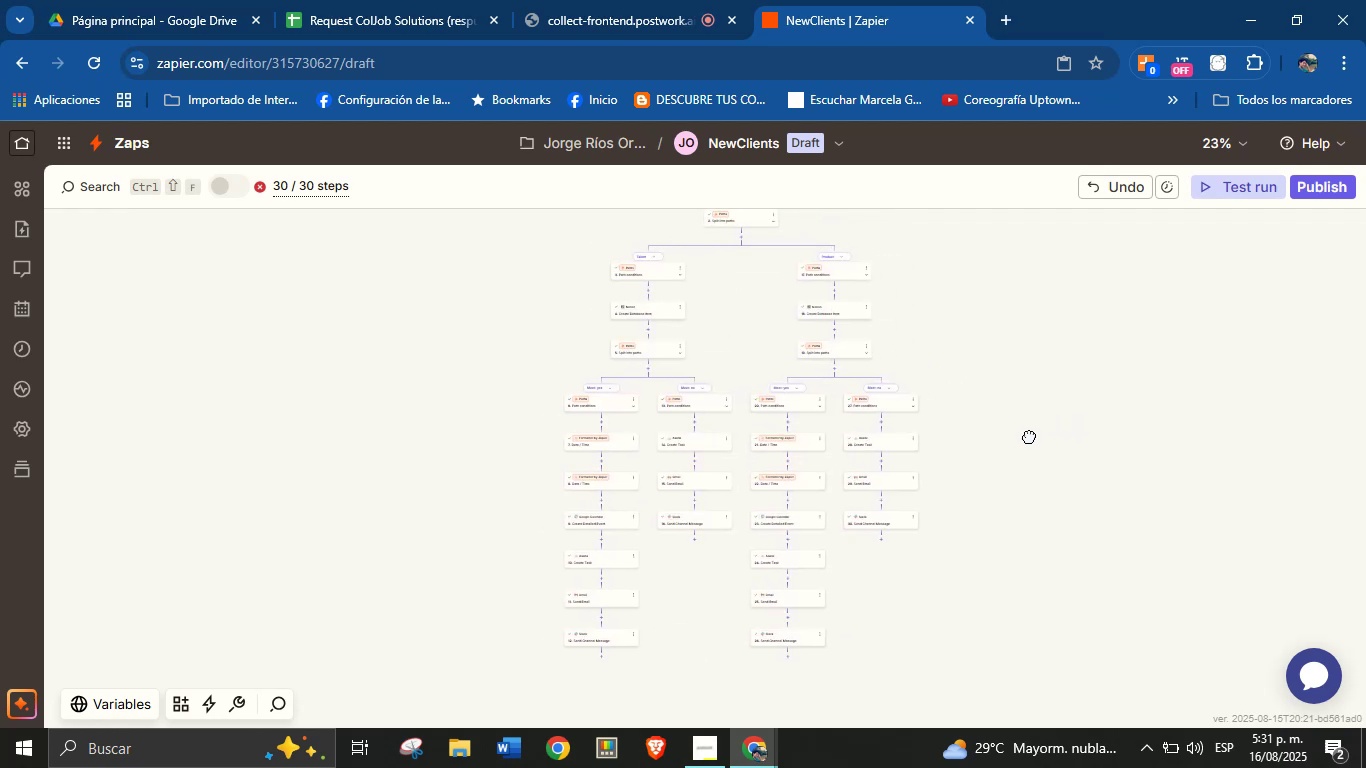 